 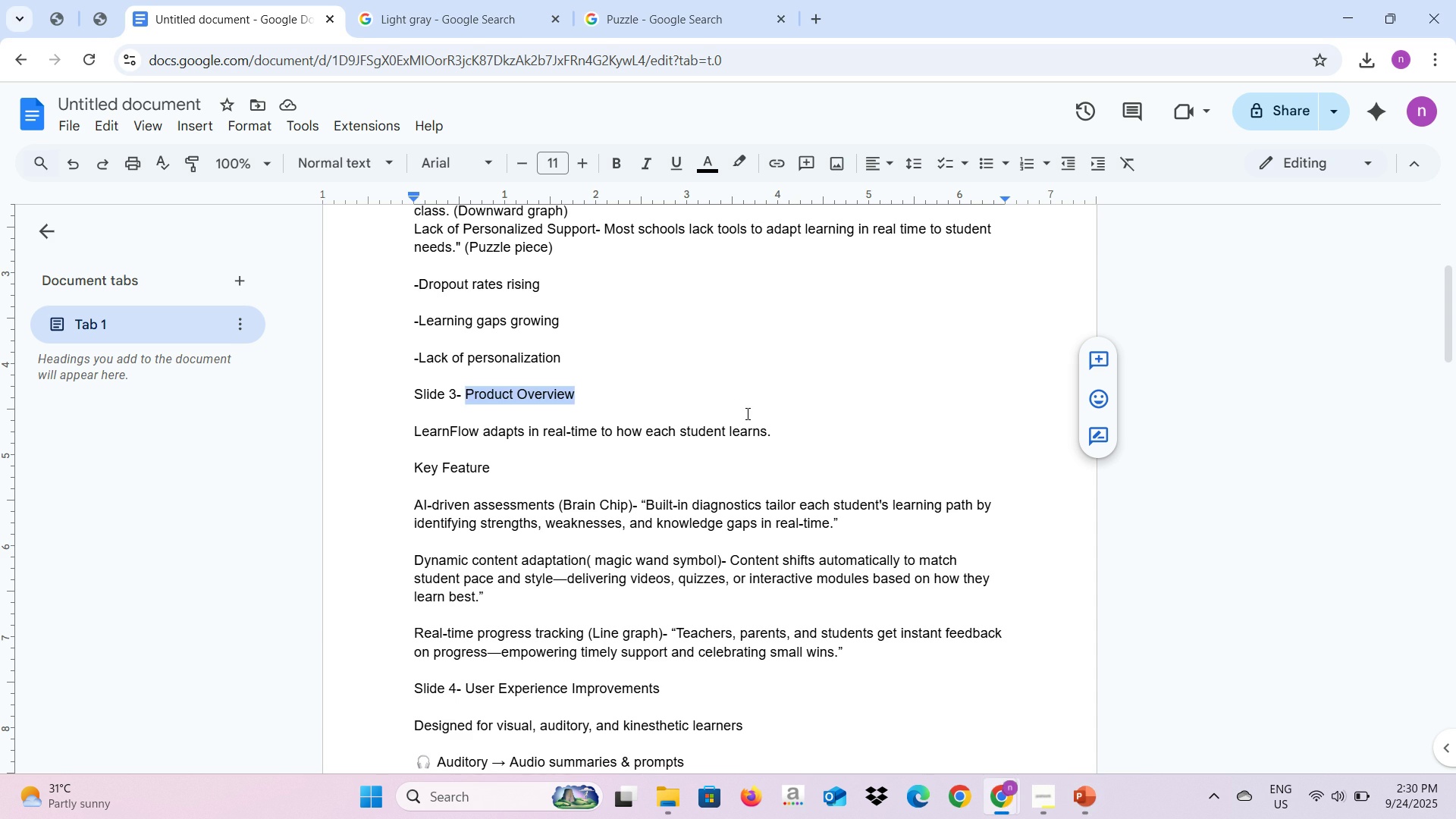 
key(Alt+Tab)
 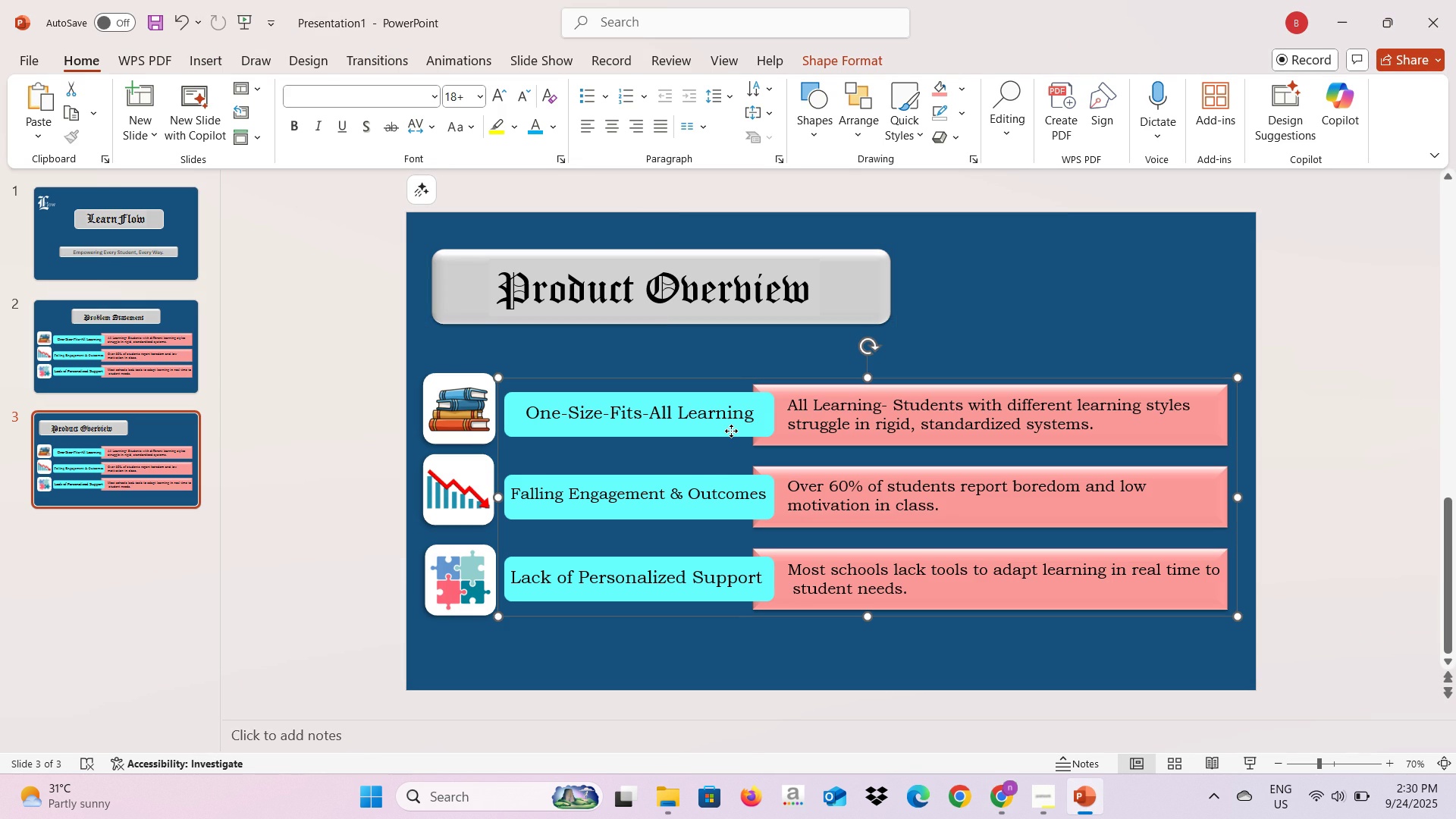 
left_click([731, 431])
 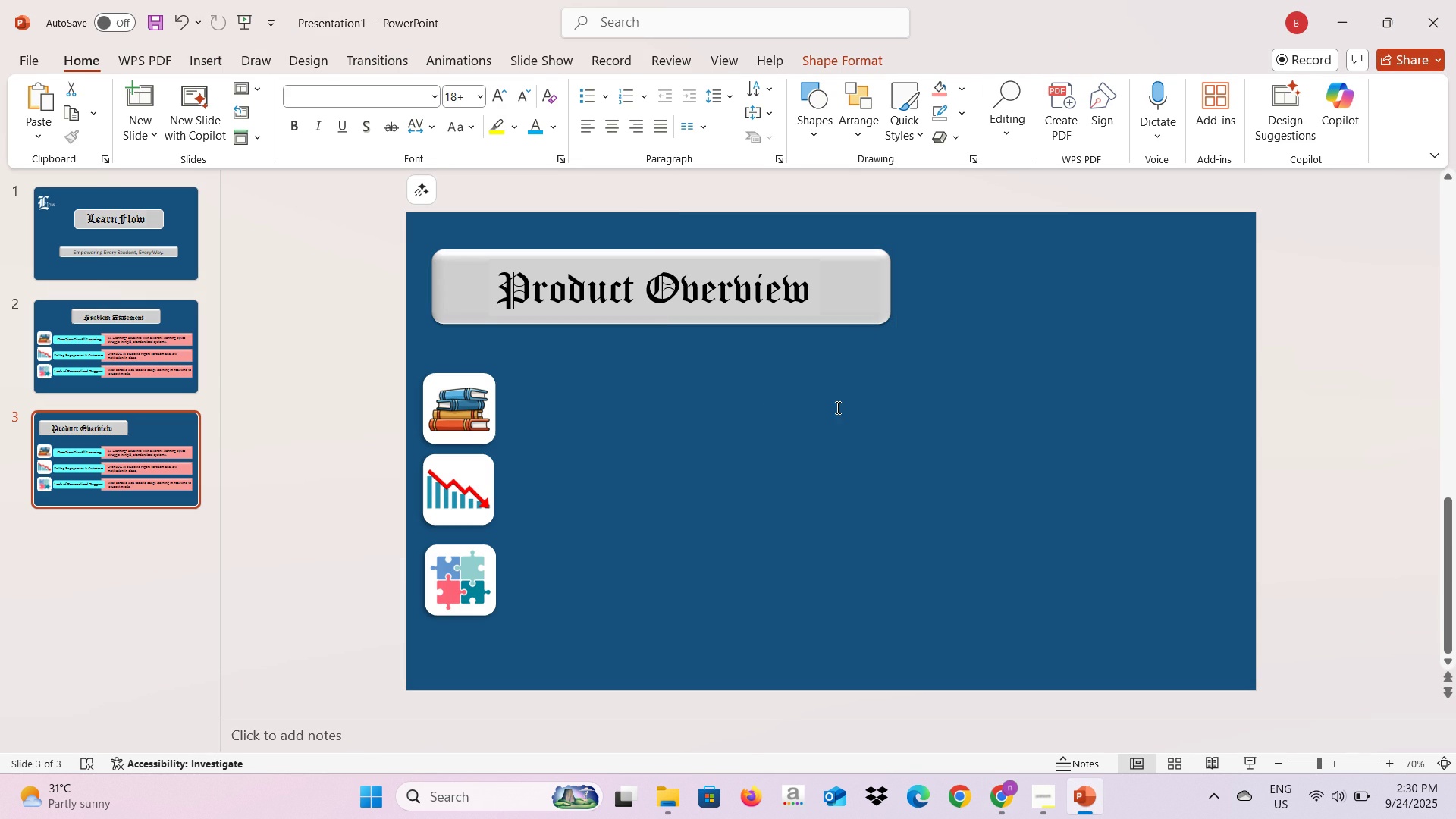 
key(Backspace)
 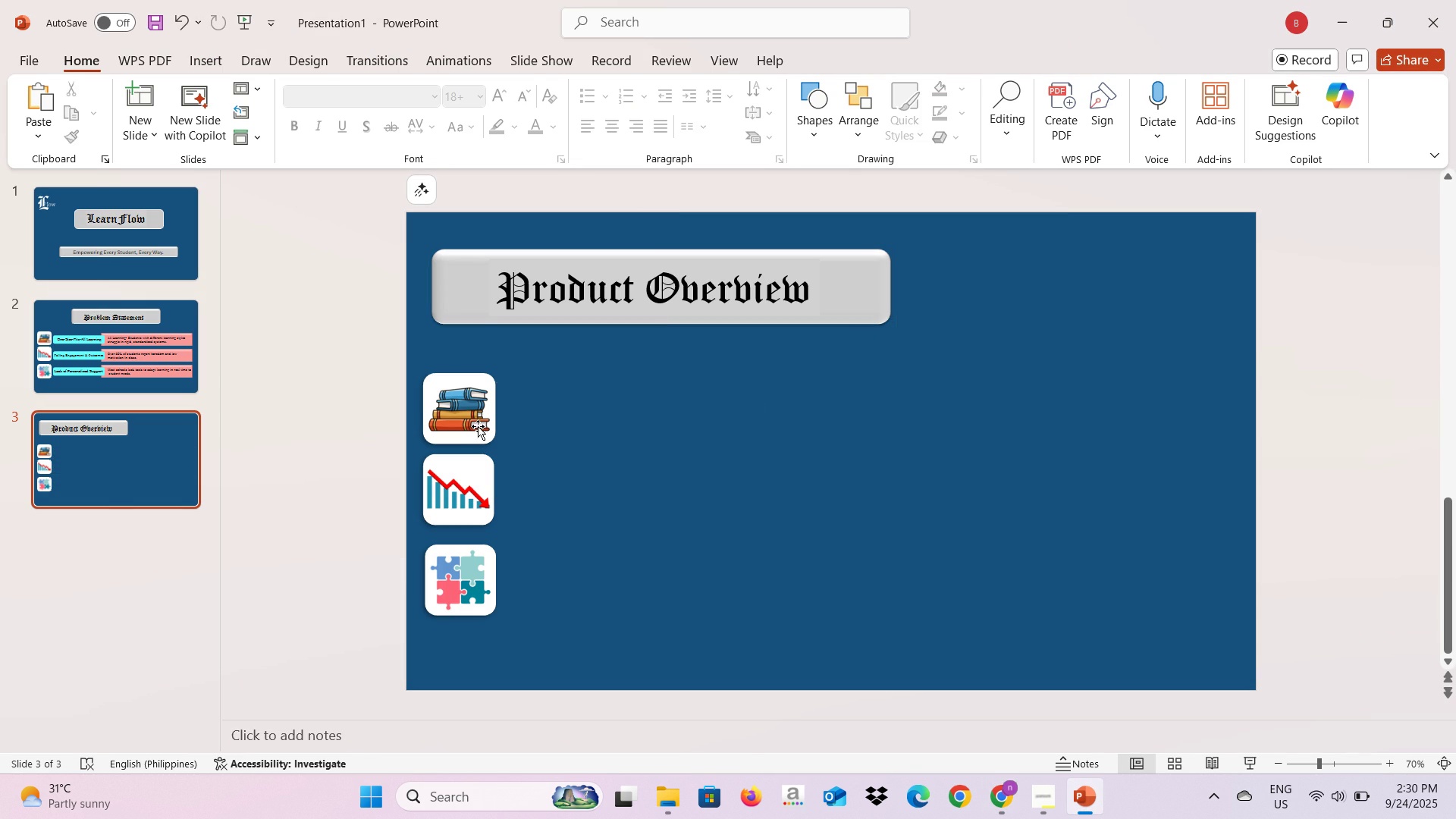 
left_click([478, 426])
 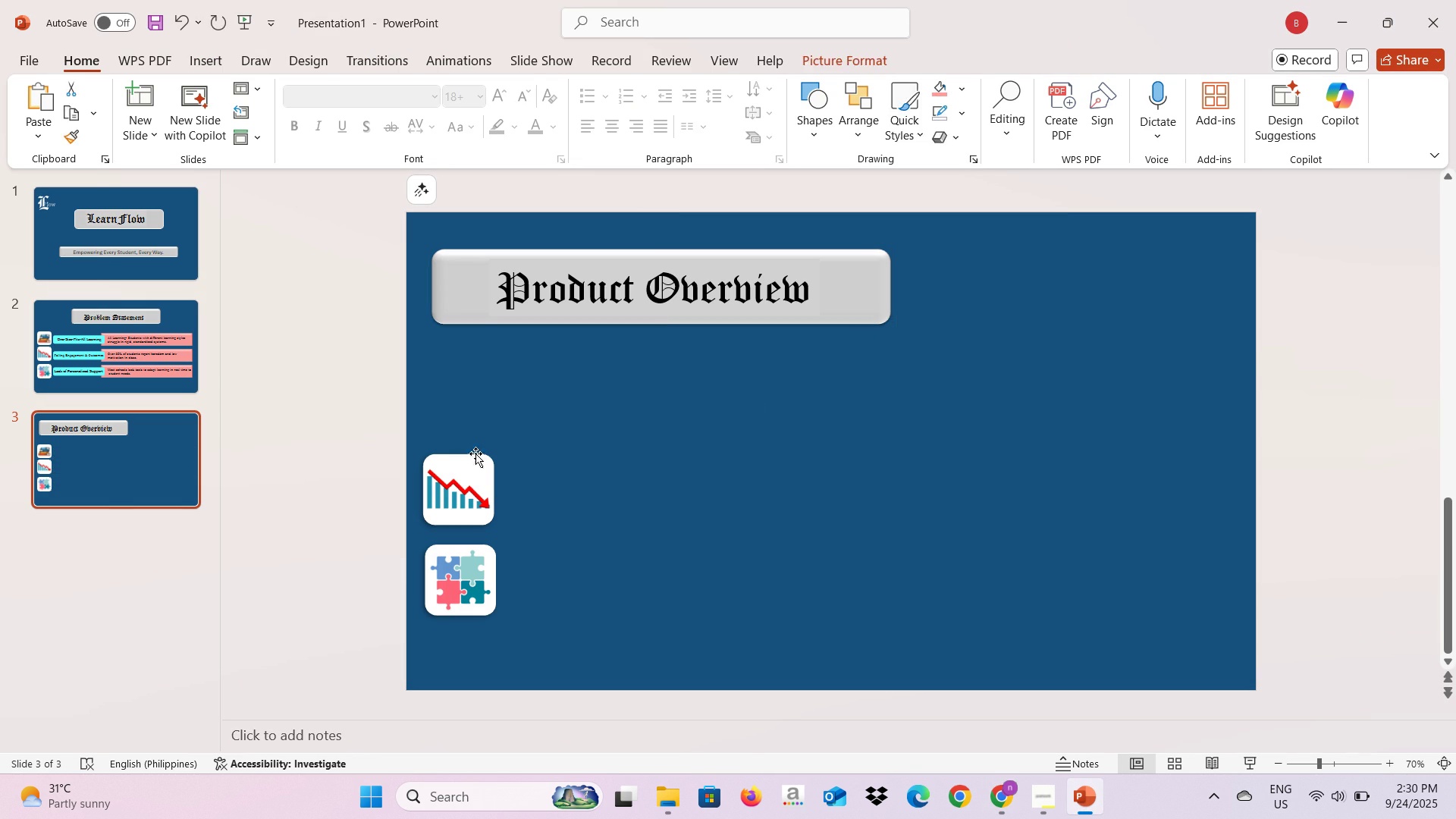 
key(Backspace)
 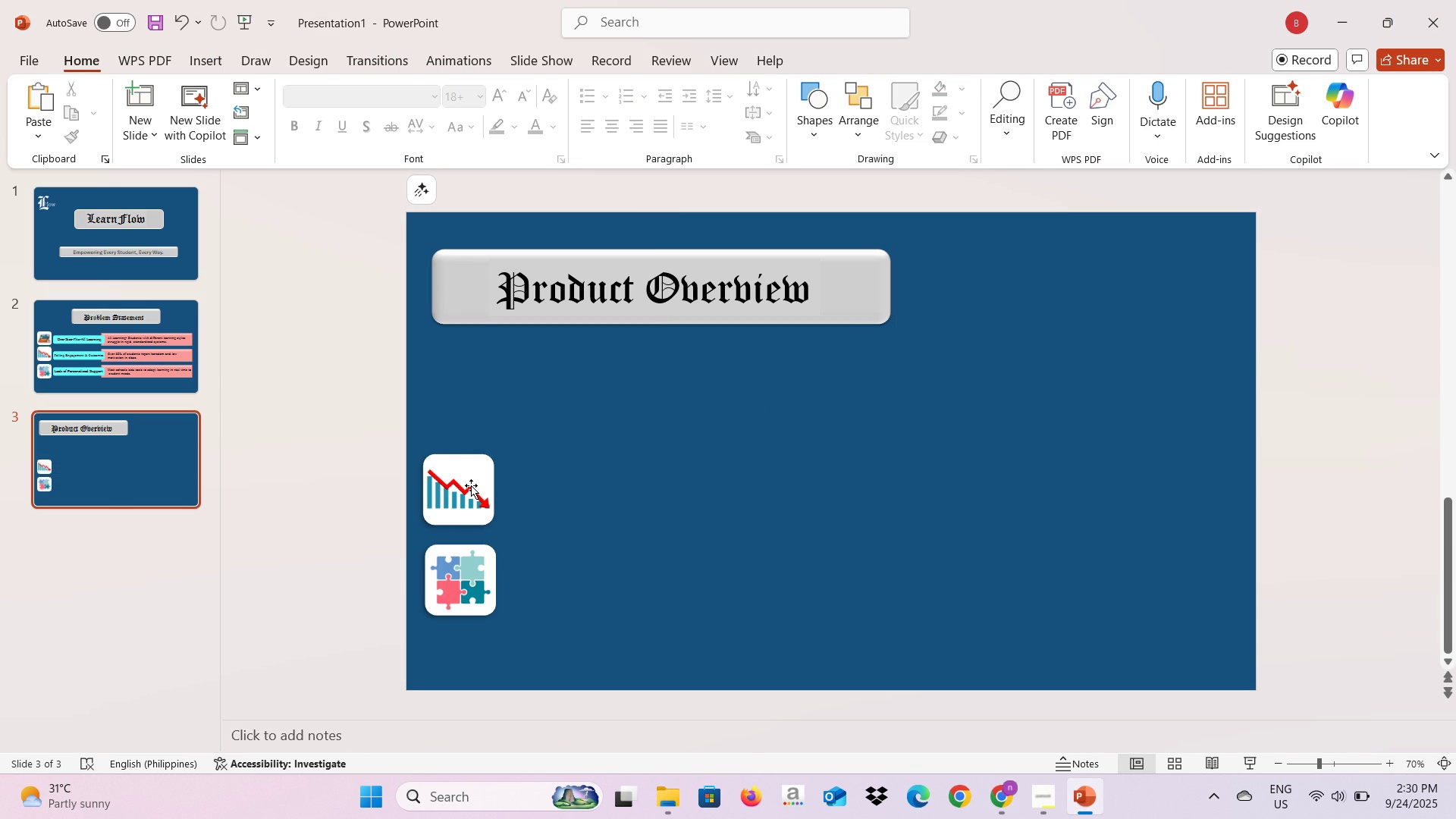 
left_click([471, 485])
 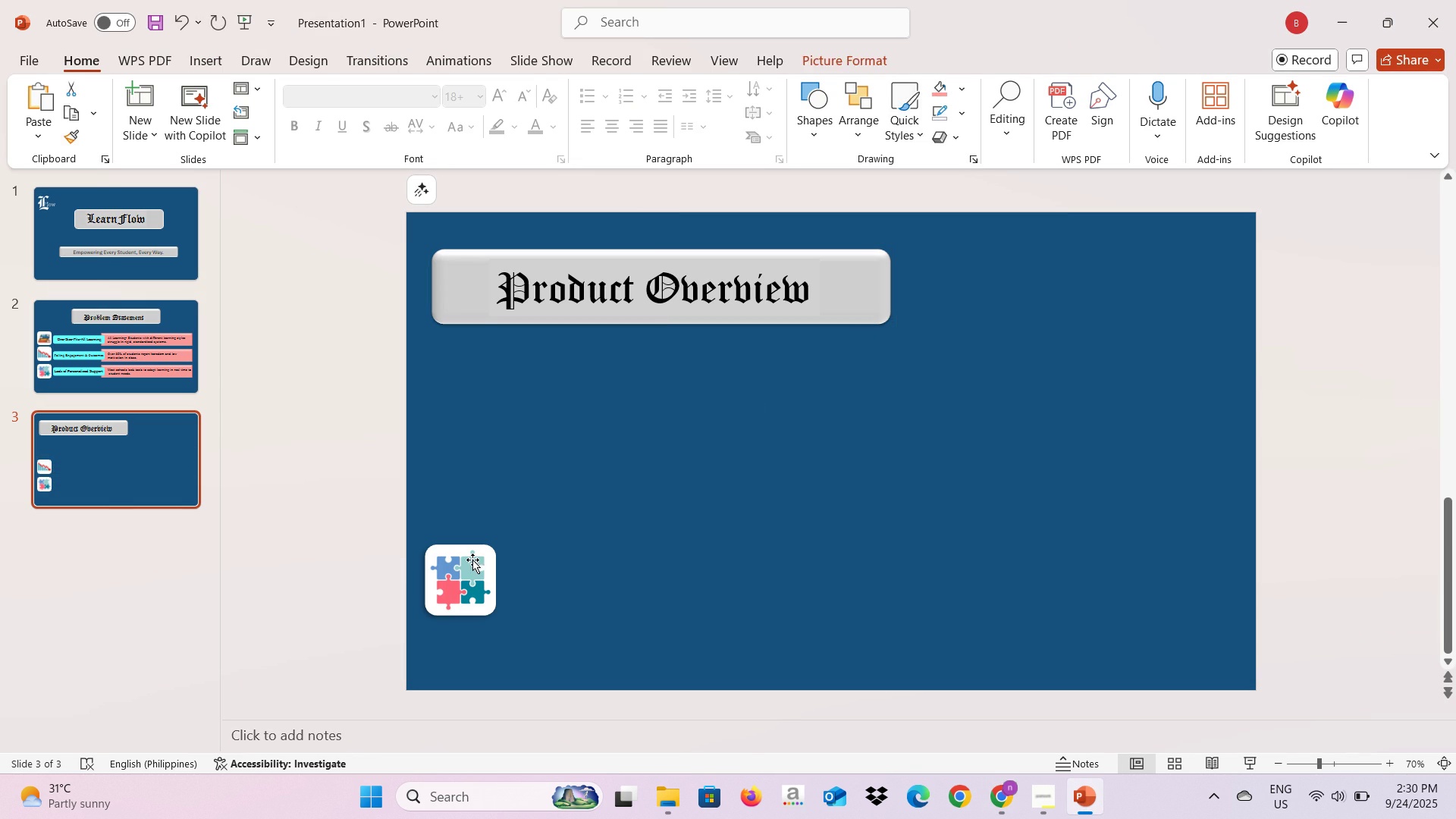 
key(Backspace)
 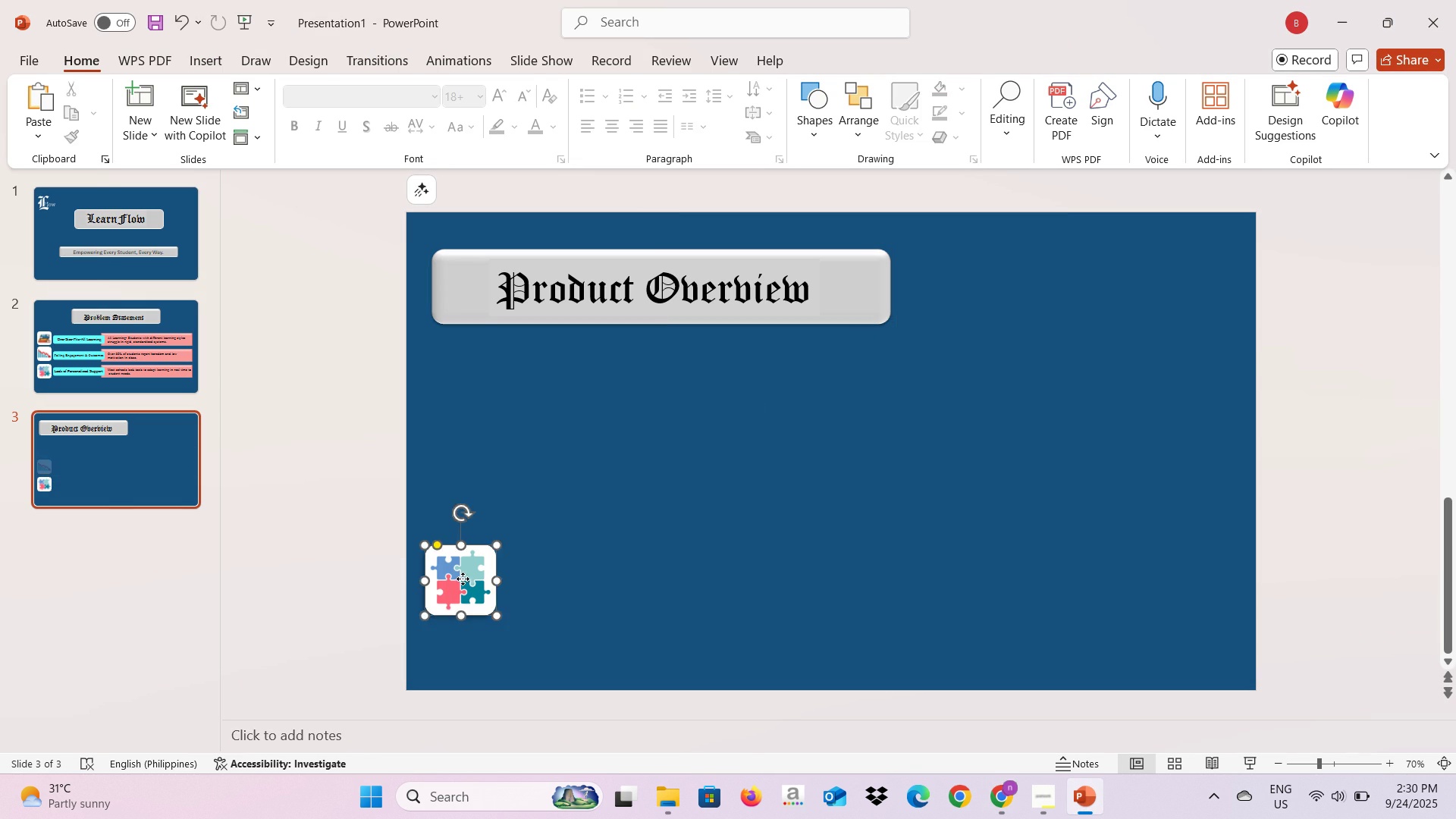 
key(Backspace)
 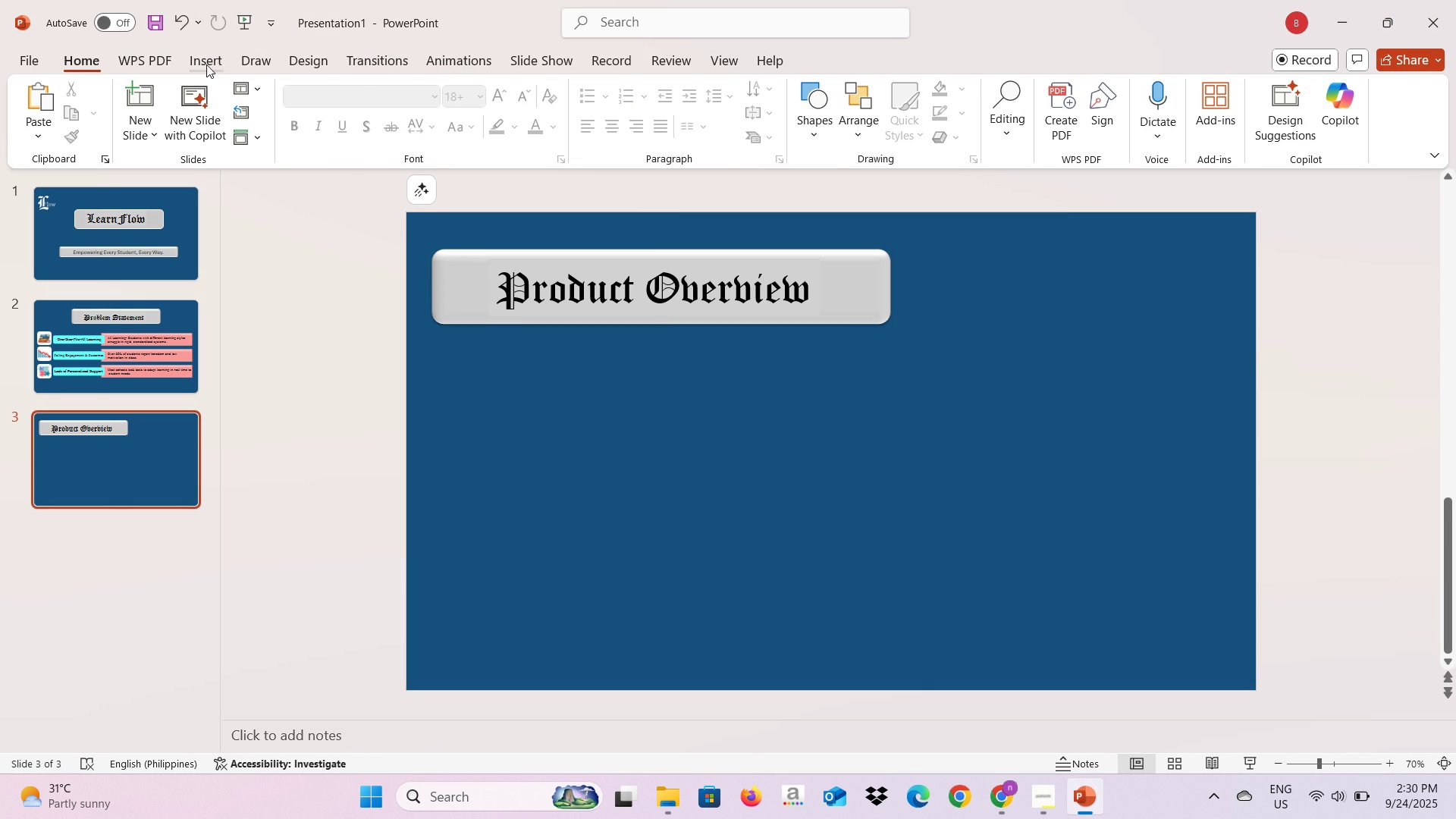 
left_click([228, 64])
 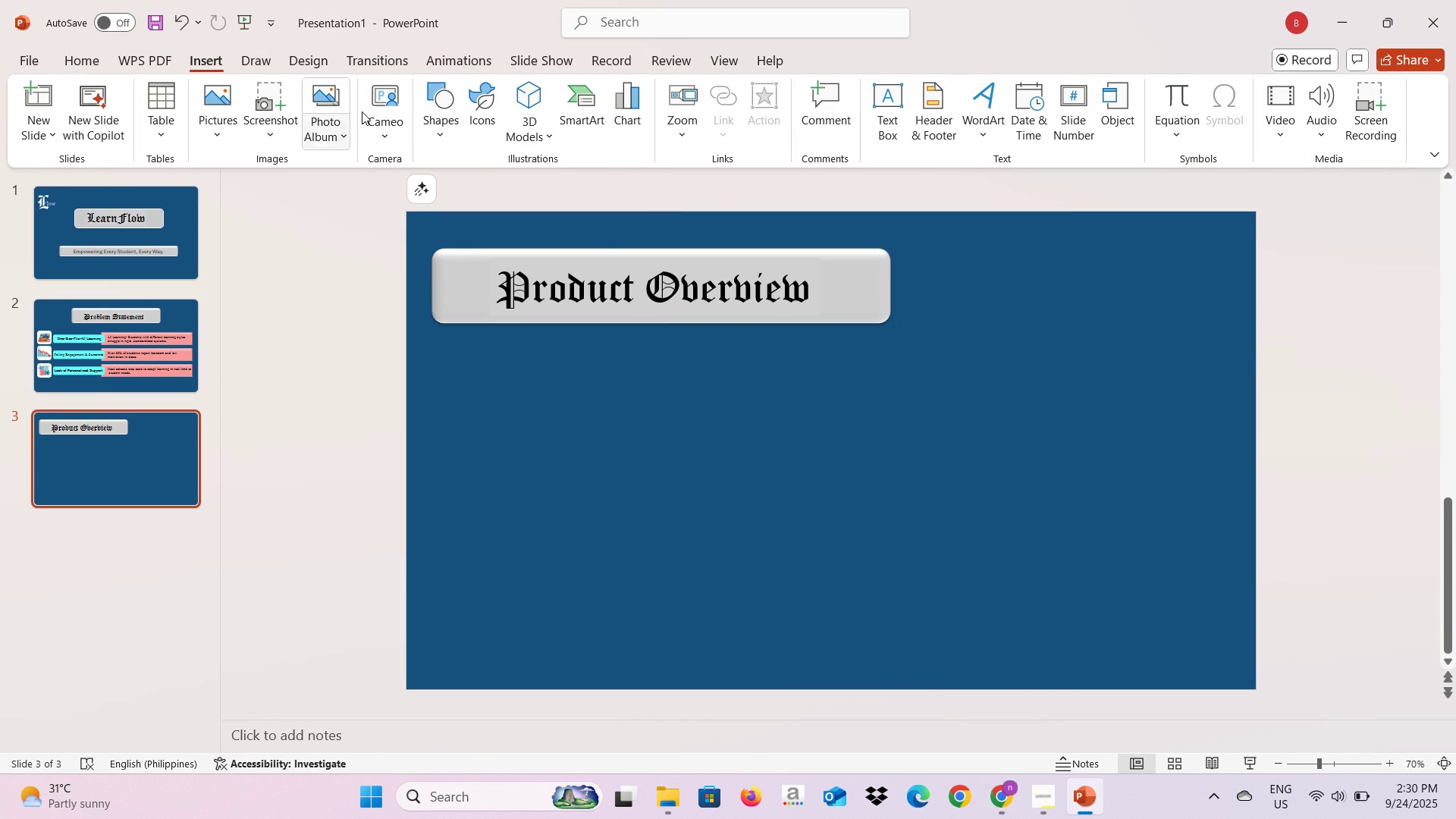 
left_click([433, 111])
 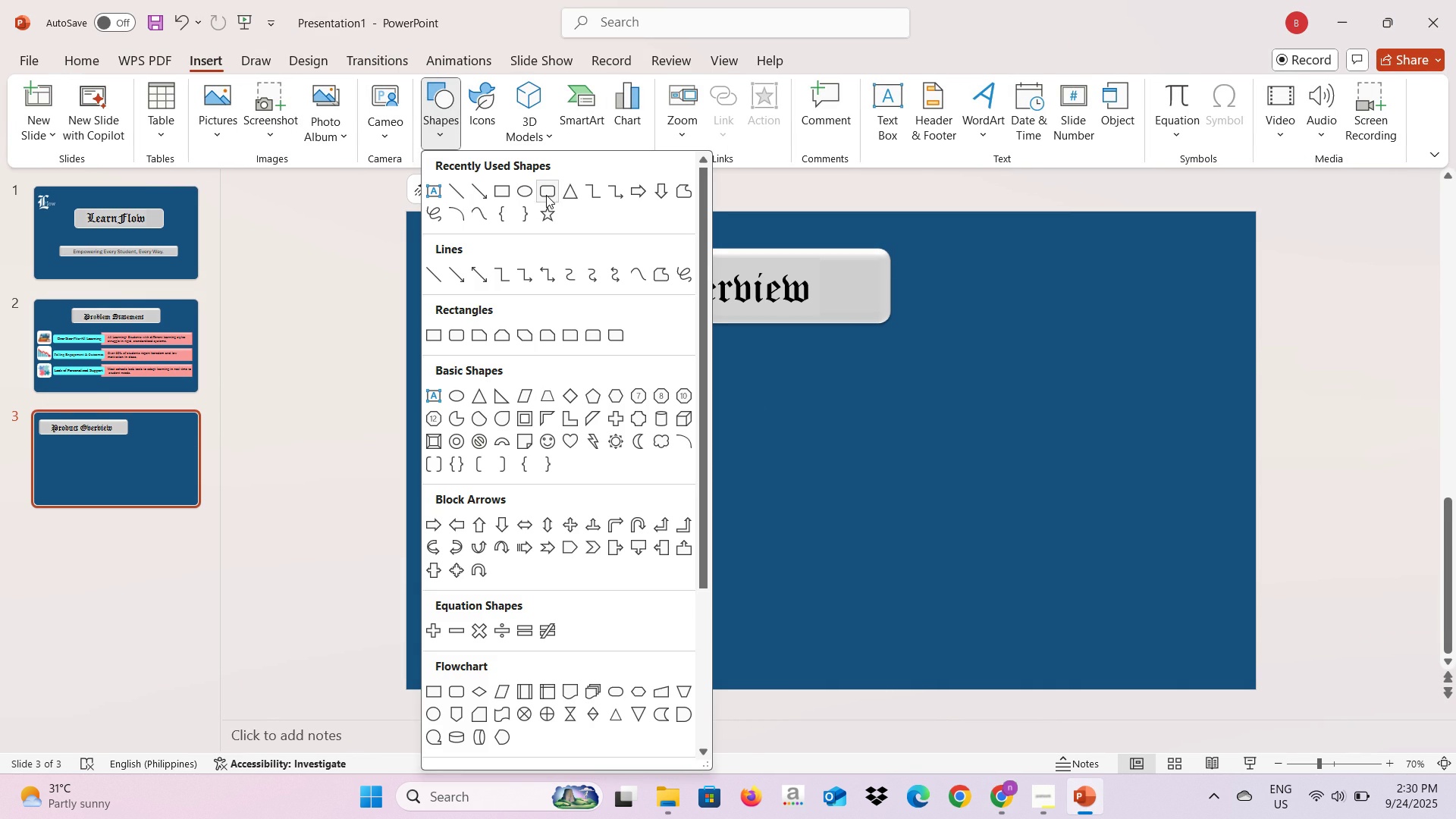 
left_click([548, 194])